 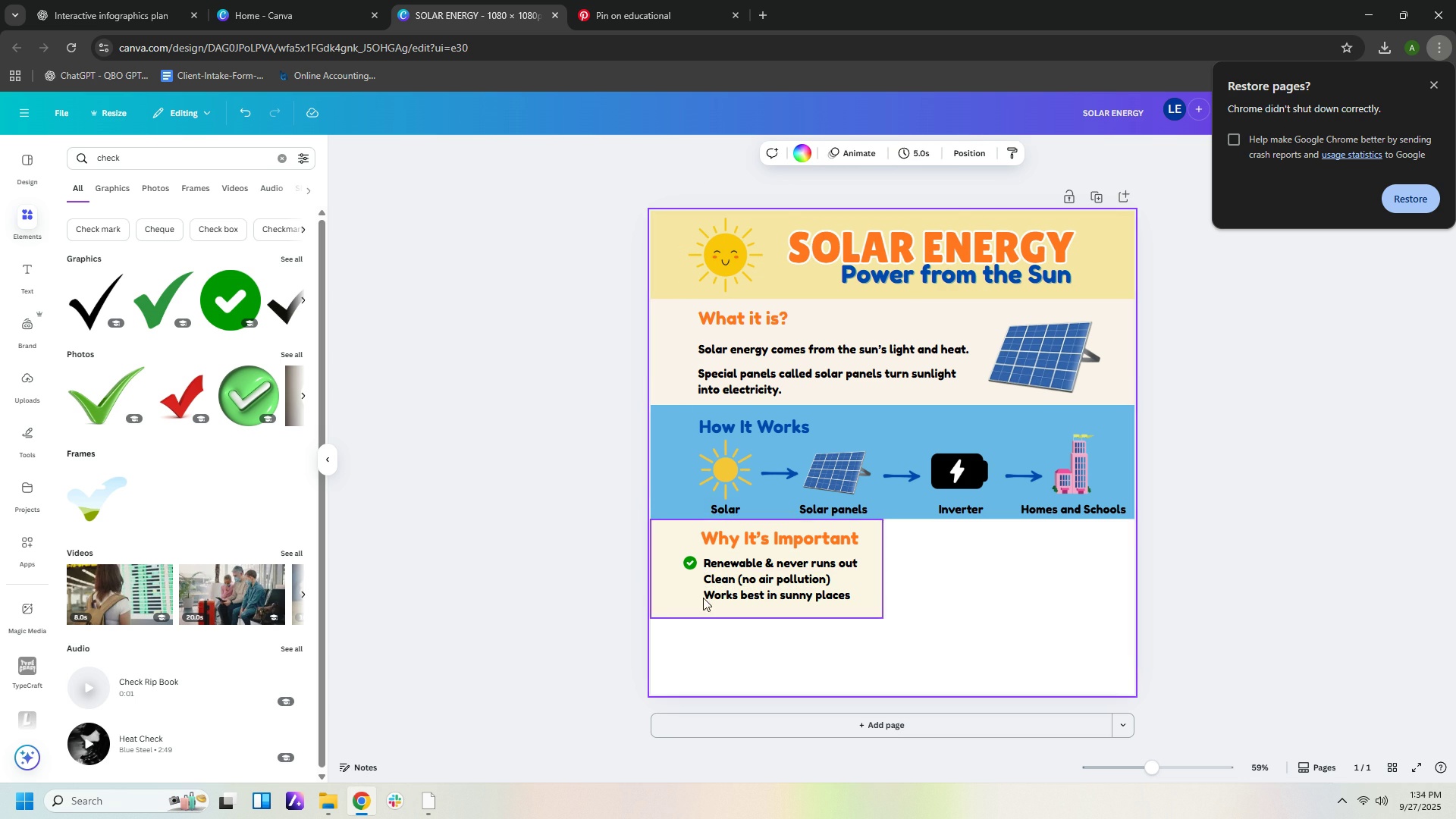 
left_click([693, 567])
 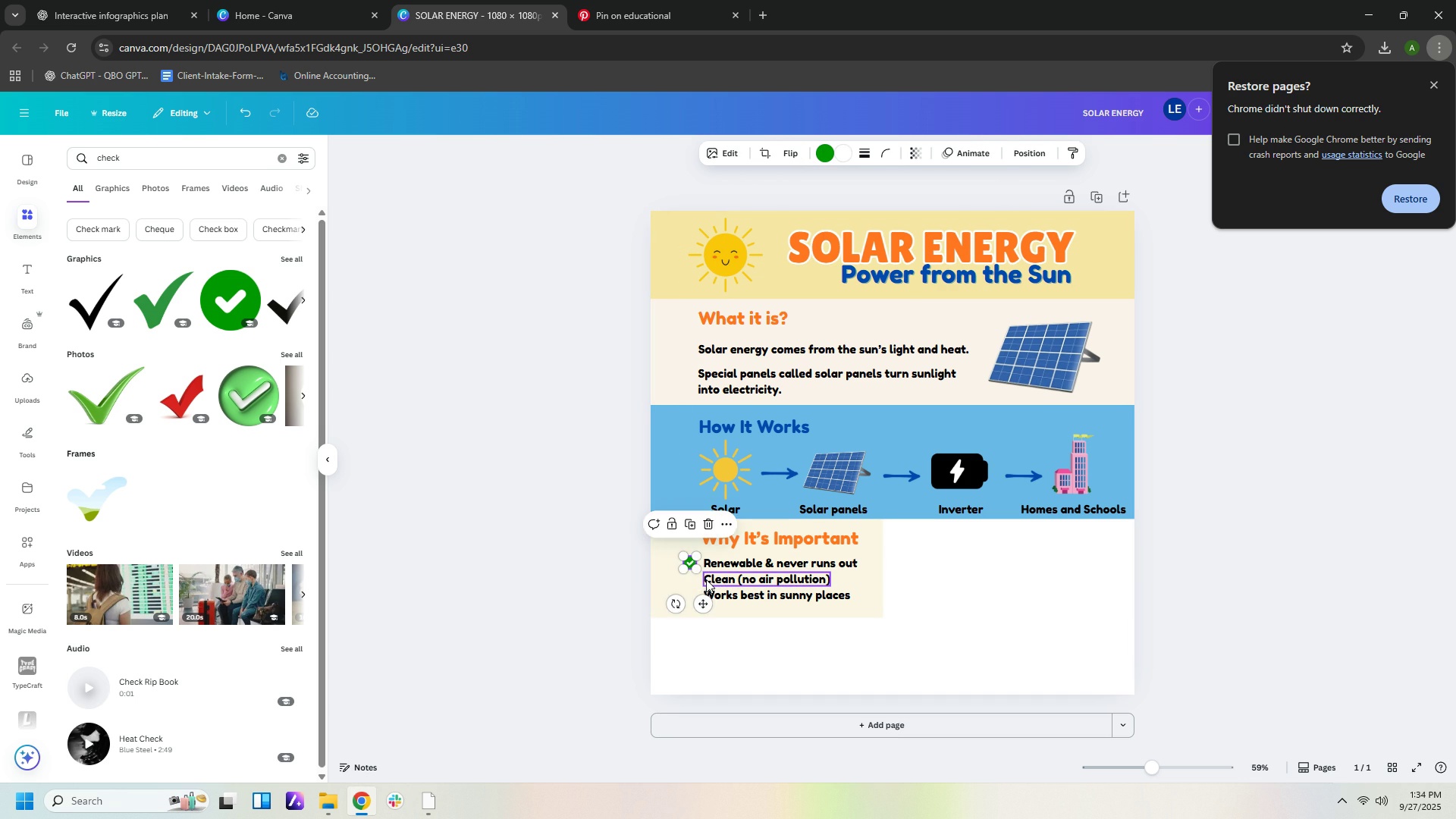 
key(ArrowRight)
 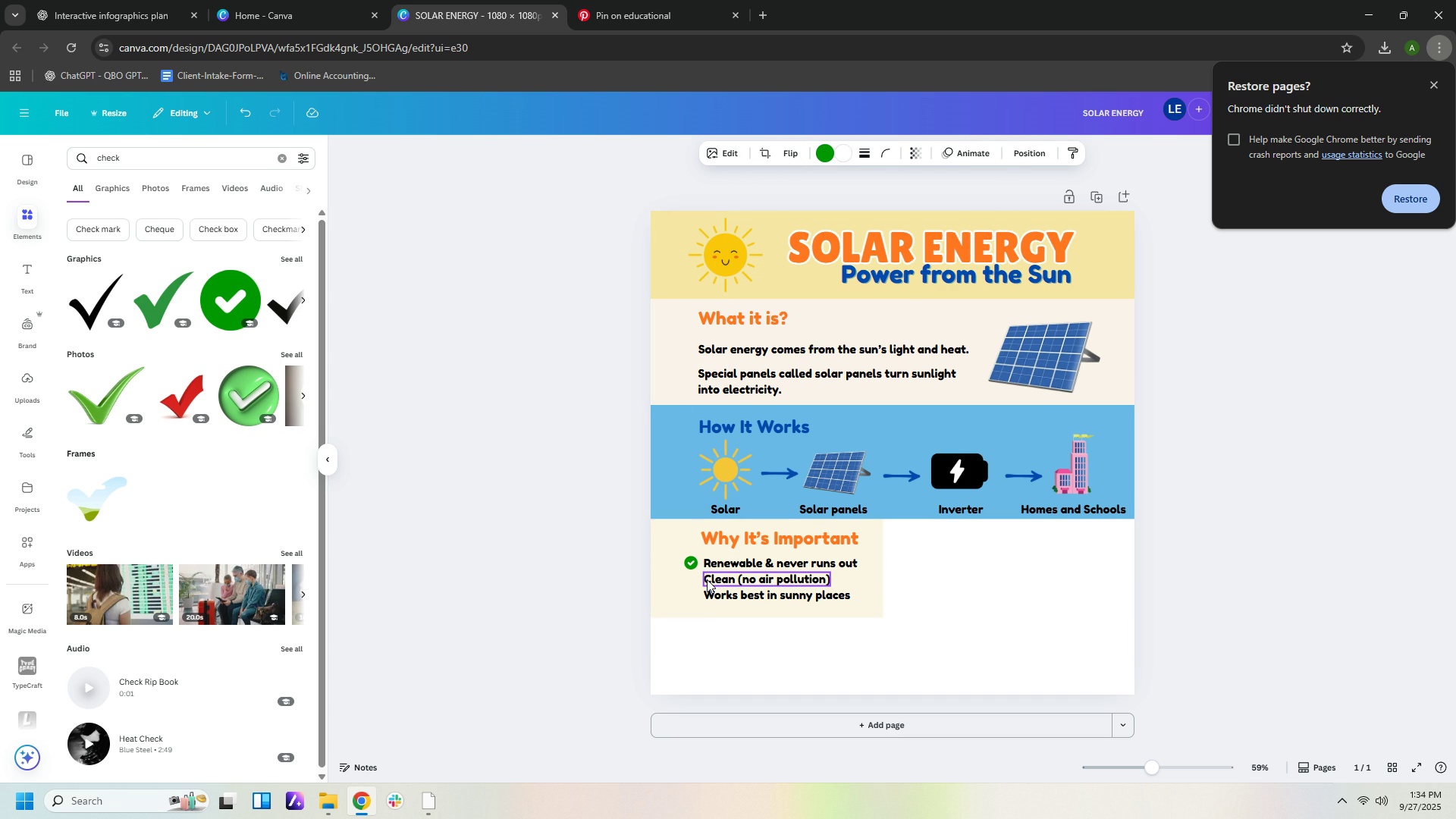 
key(ArrowRight)
 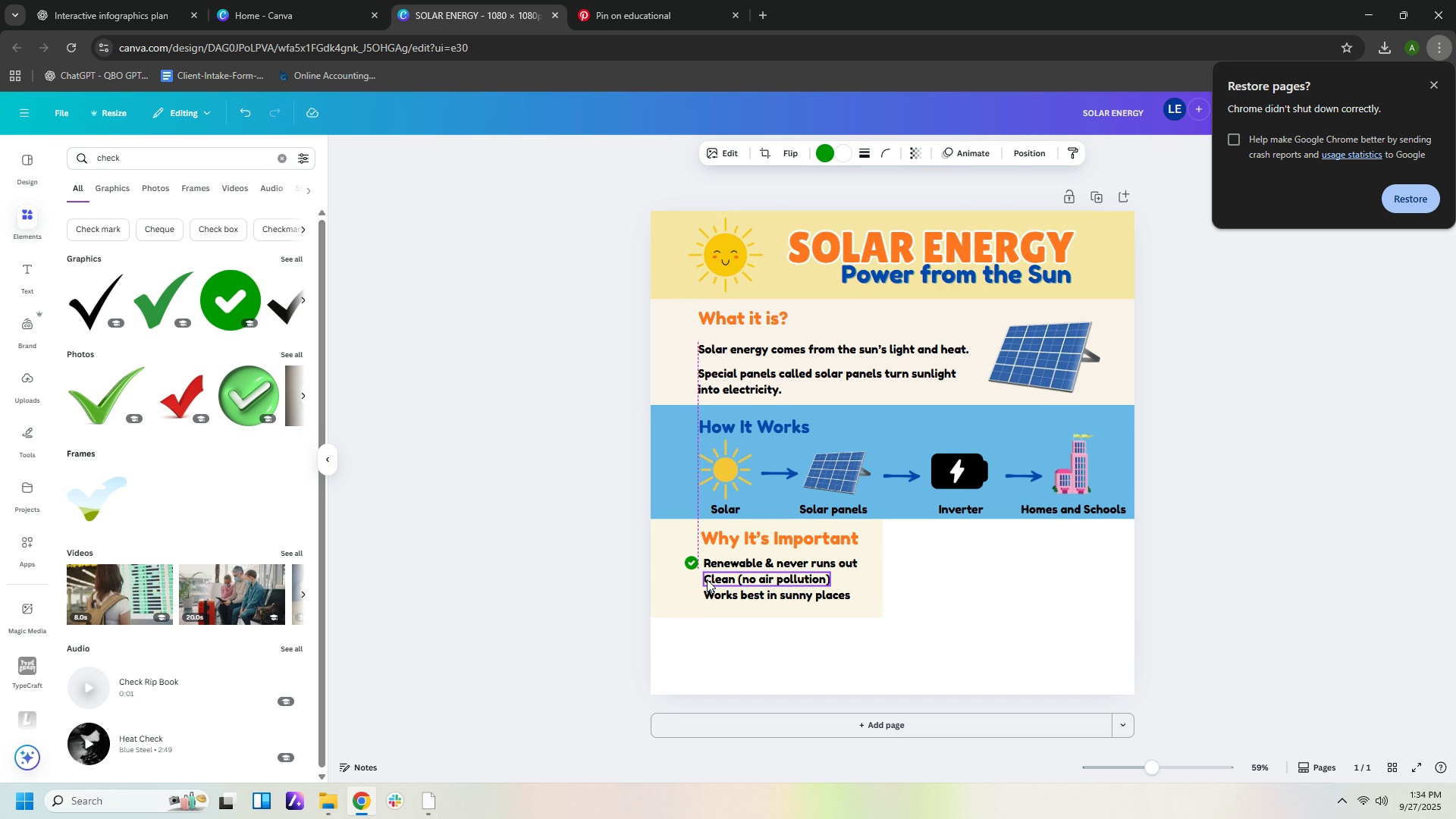 
key(ArrowRight)
 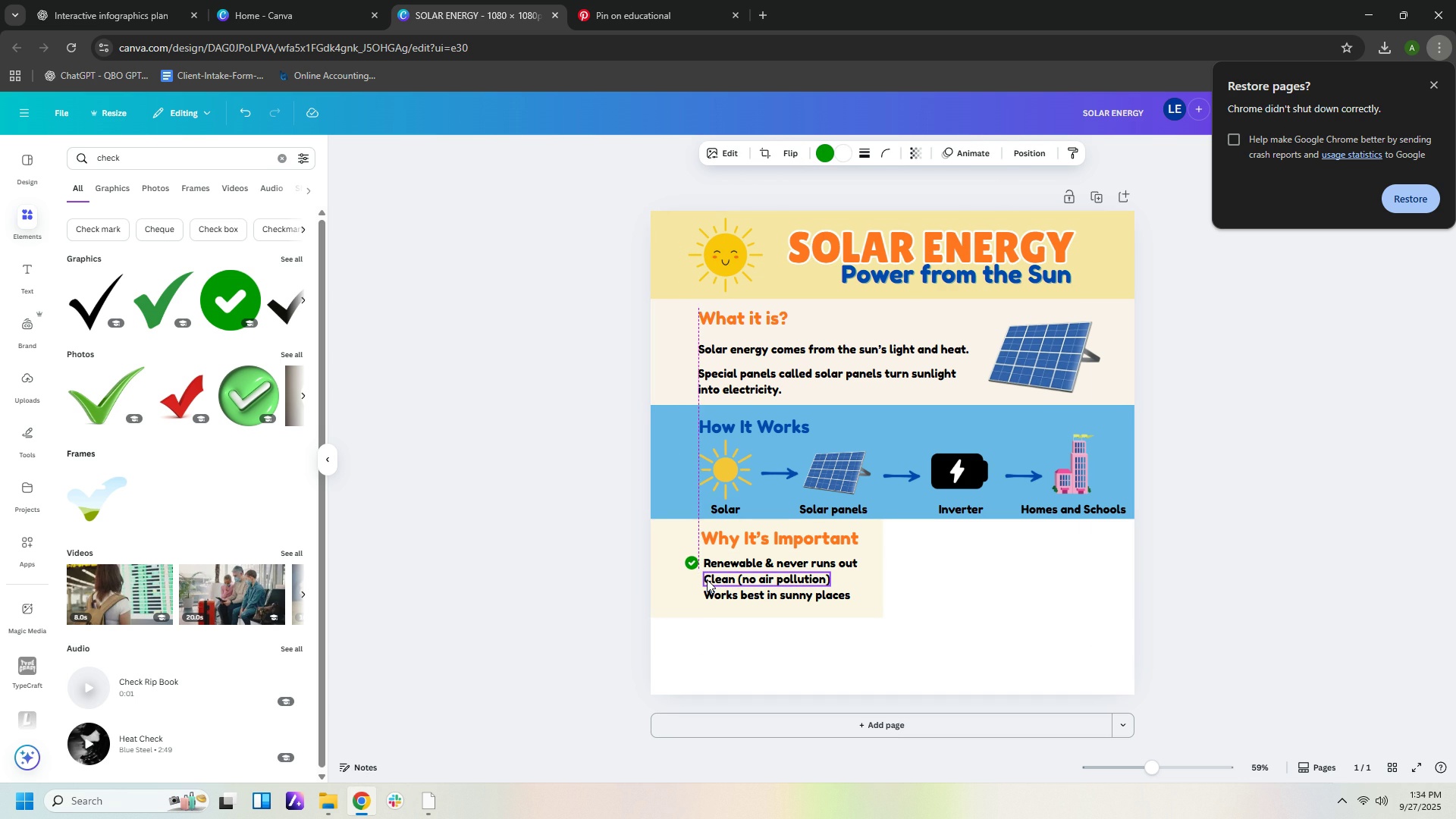 
key(ArrowRight)